 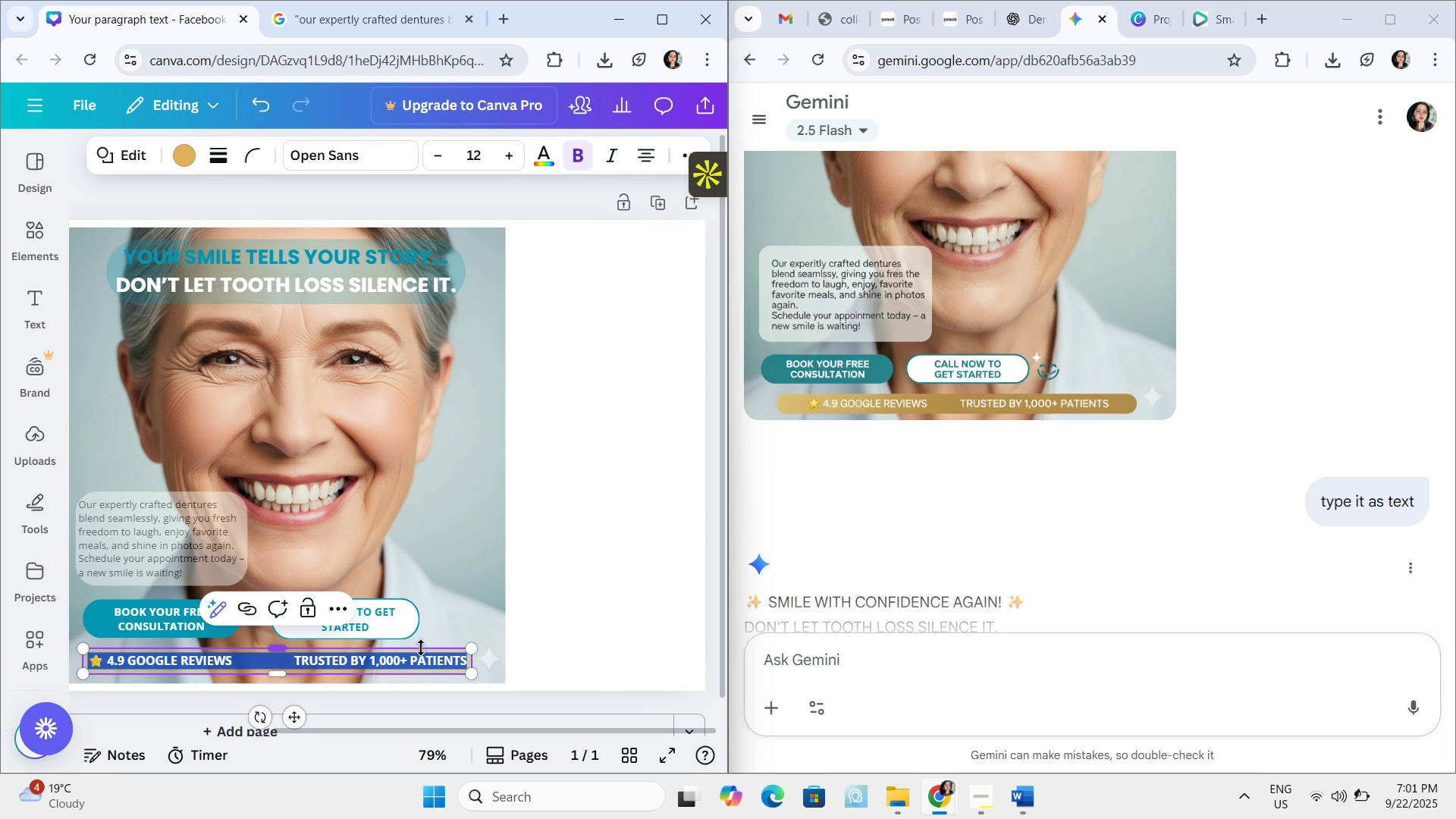 
key(Control+C)
 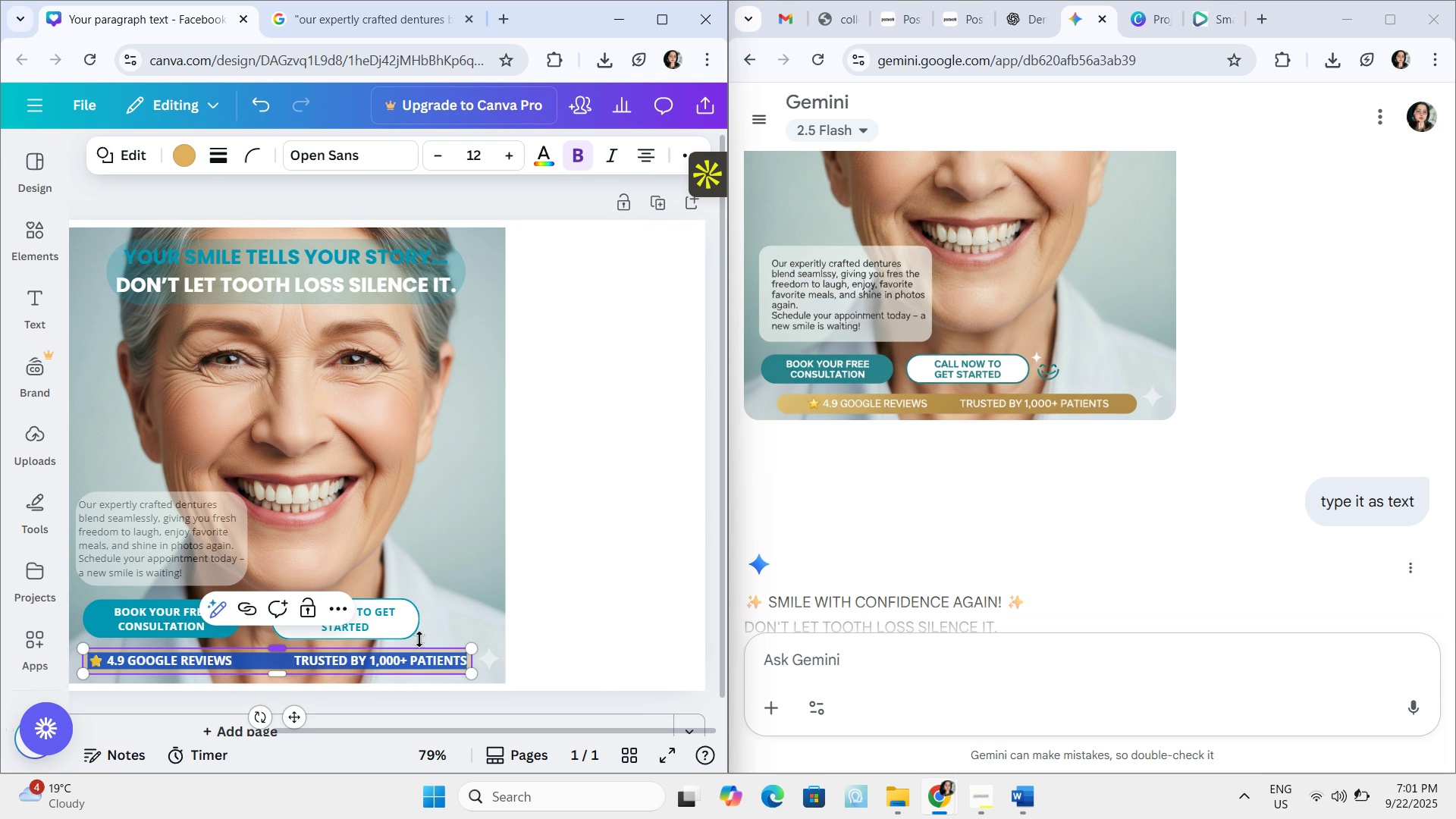 
key(Control+C)
 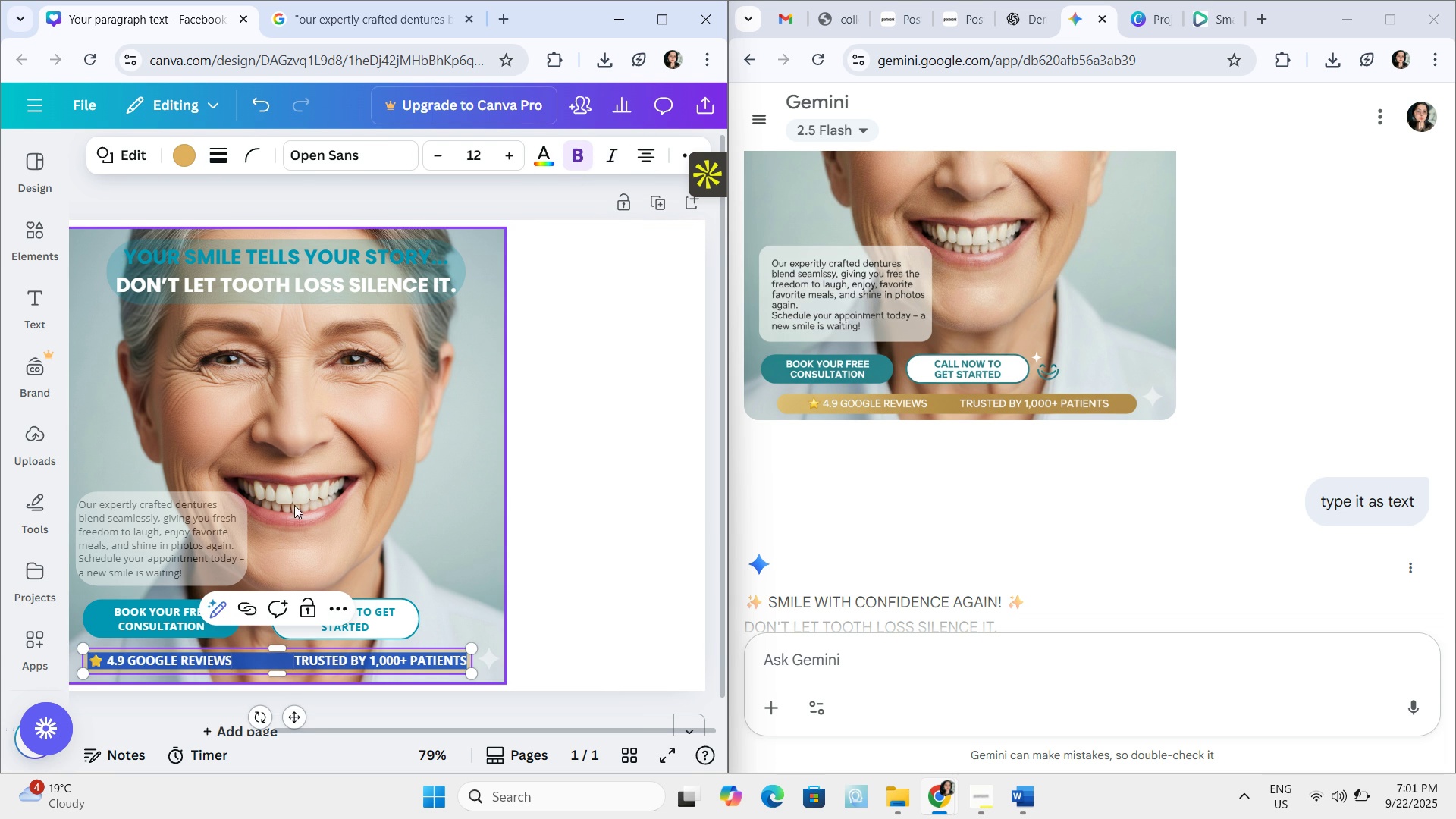 
mouse_move([332, 541])
 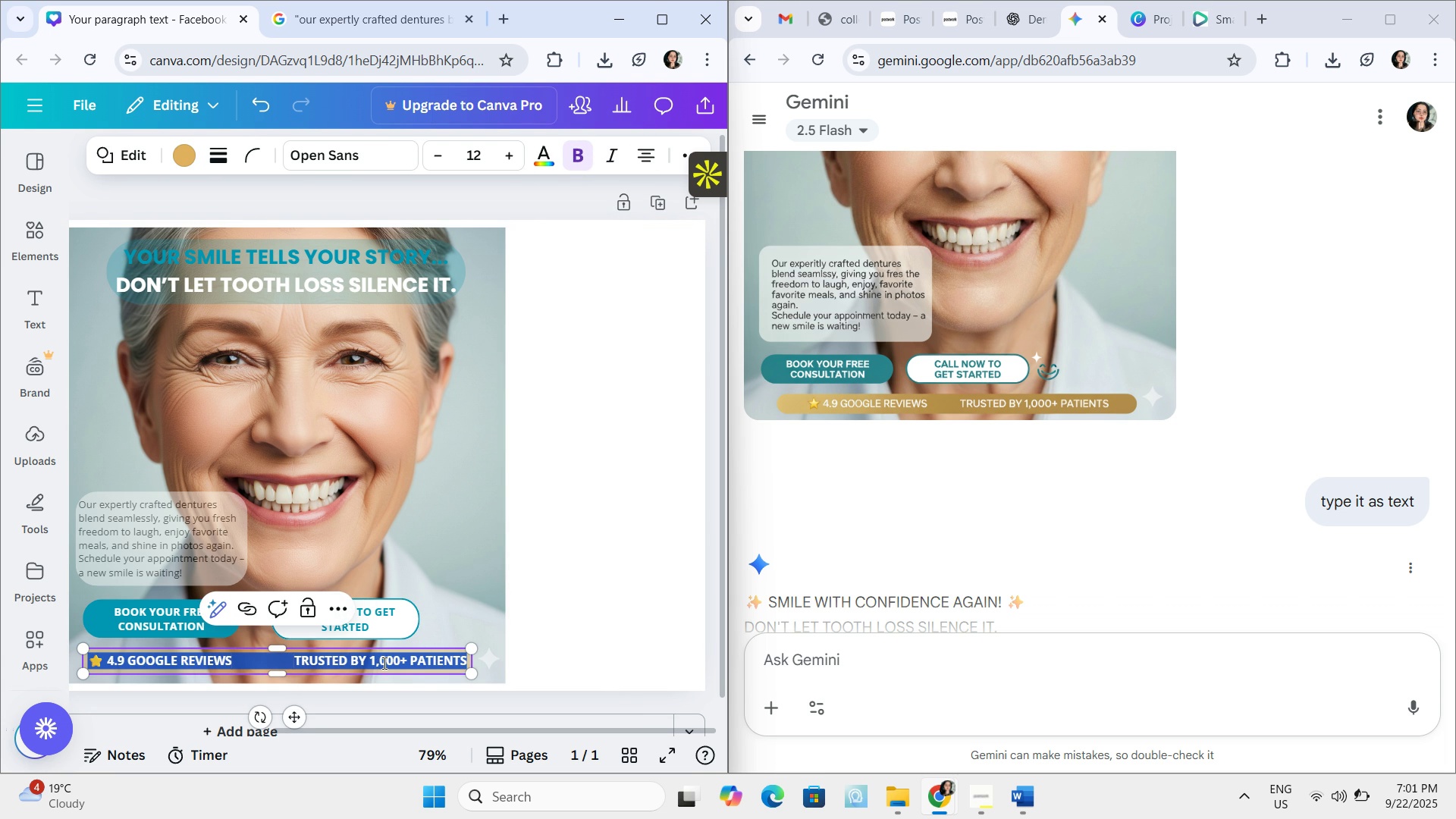 
left_click([383, 663])
 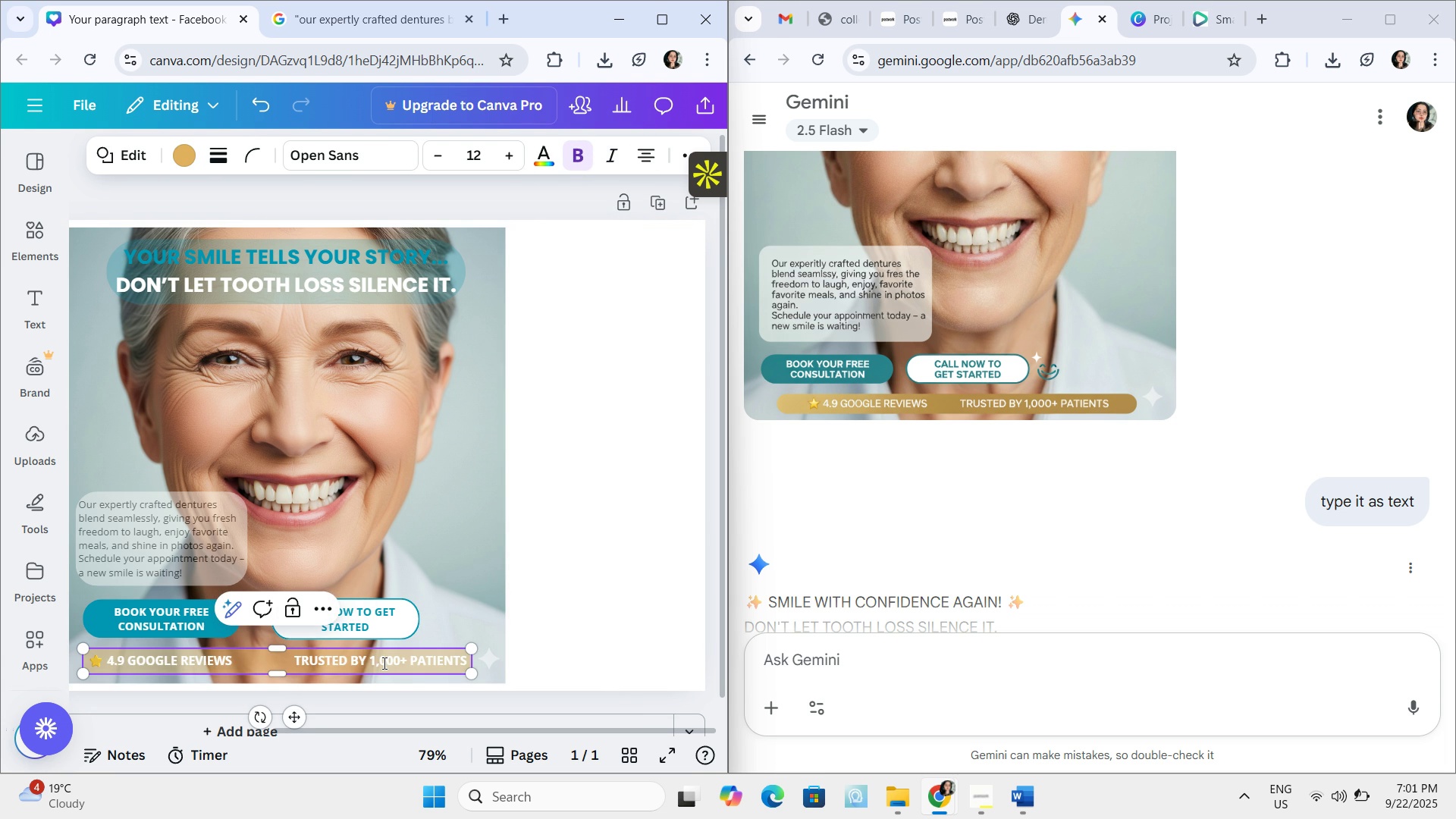 
key(Control+ControlLeft)
 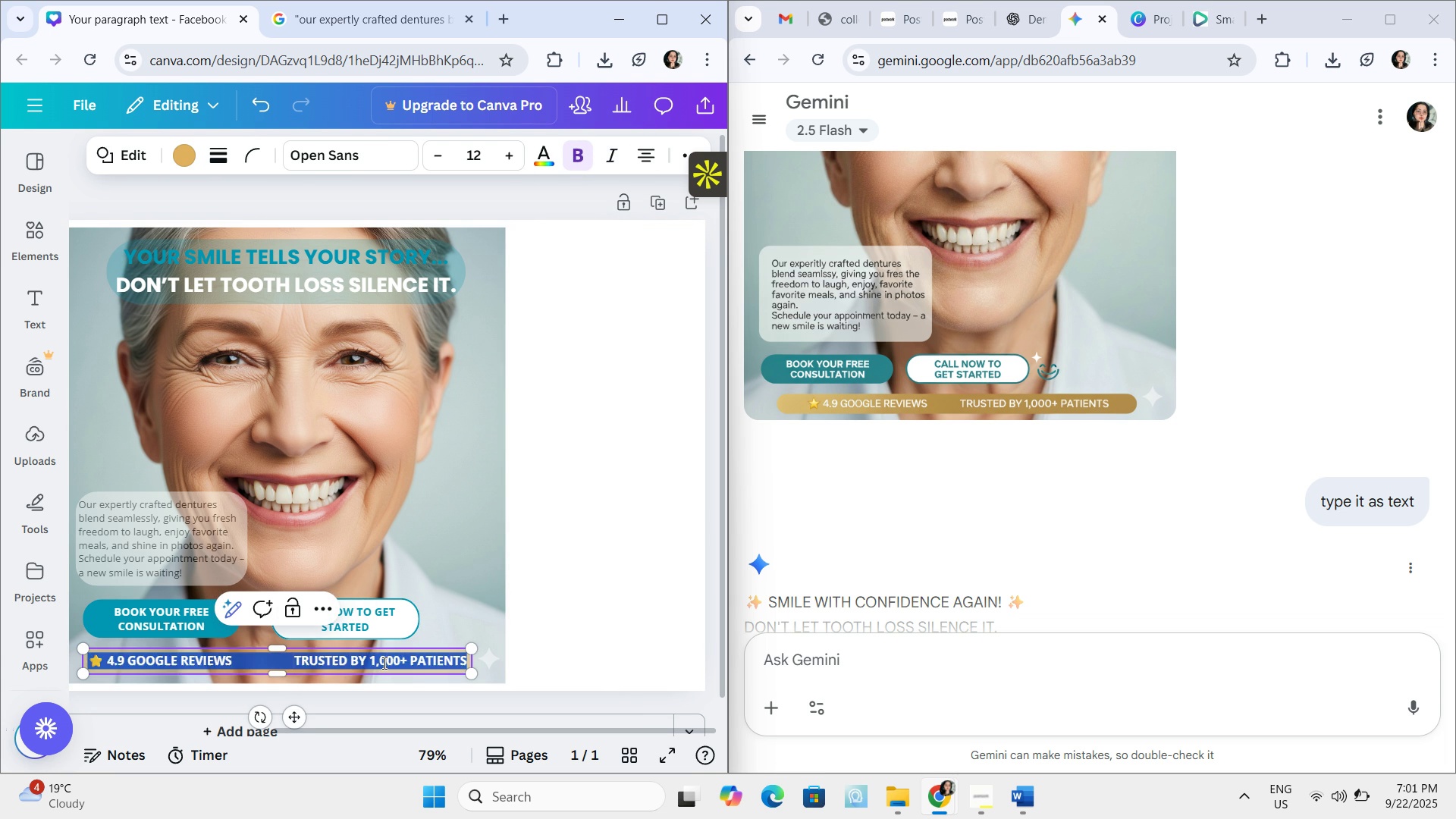 
key(Control+A)
 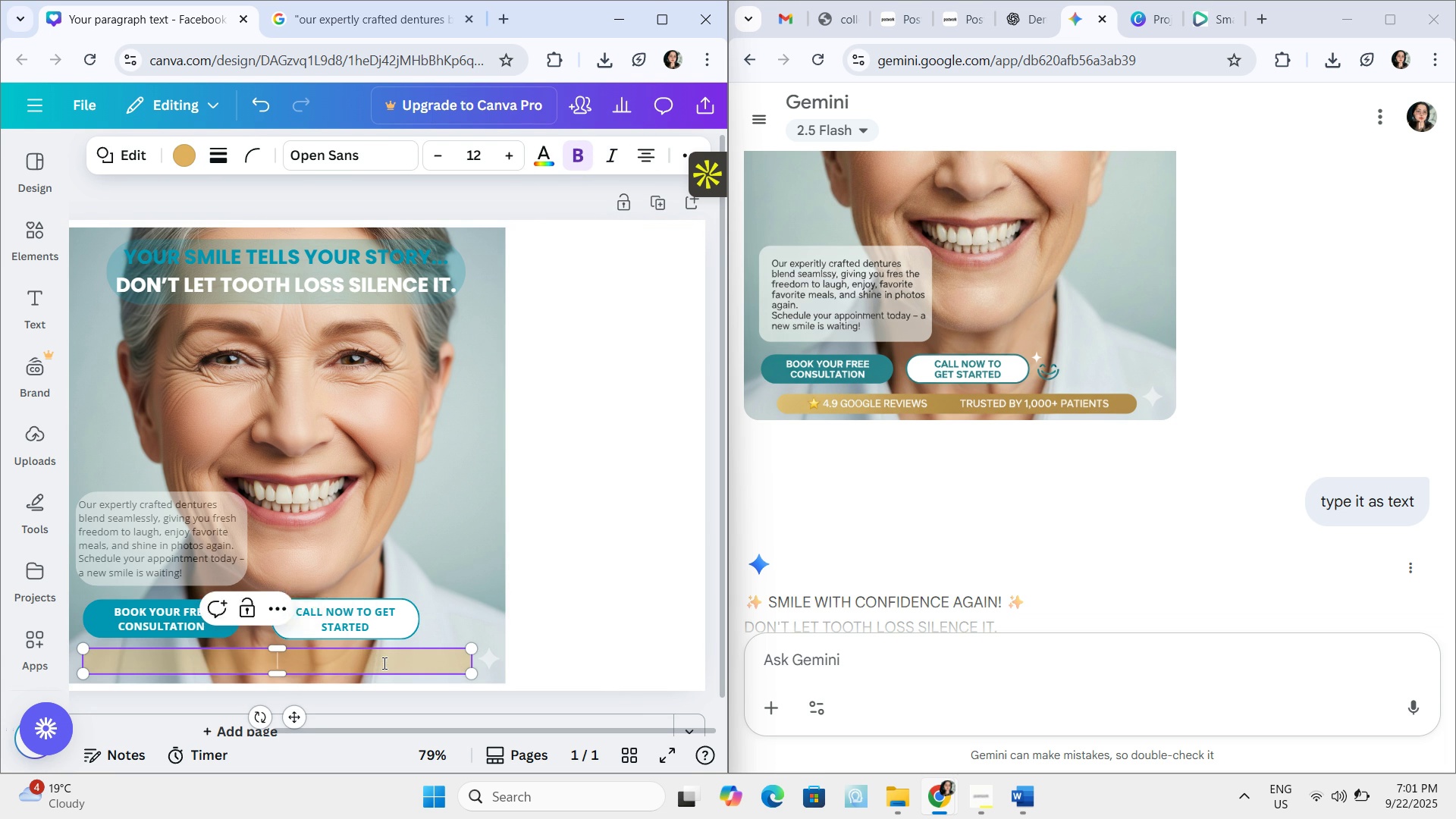 
key(Backspace)
 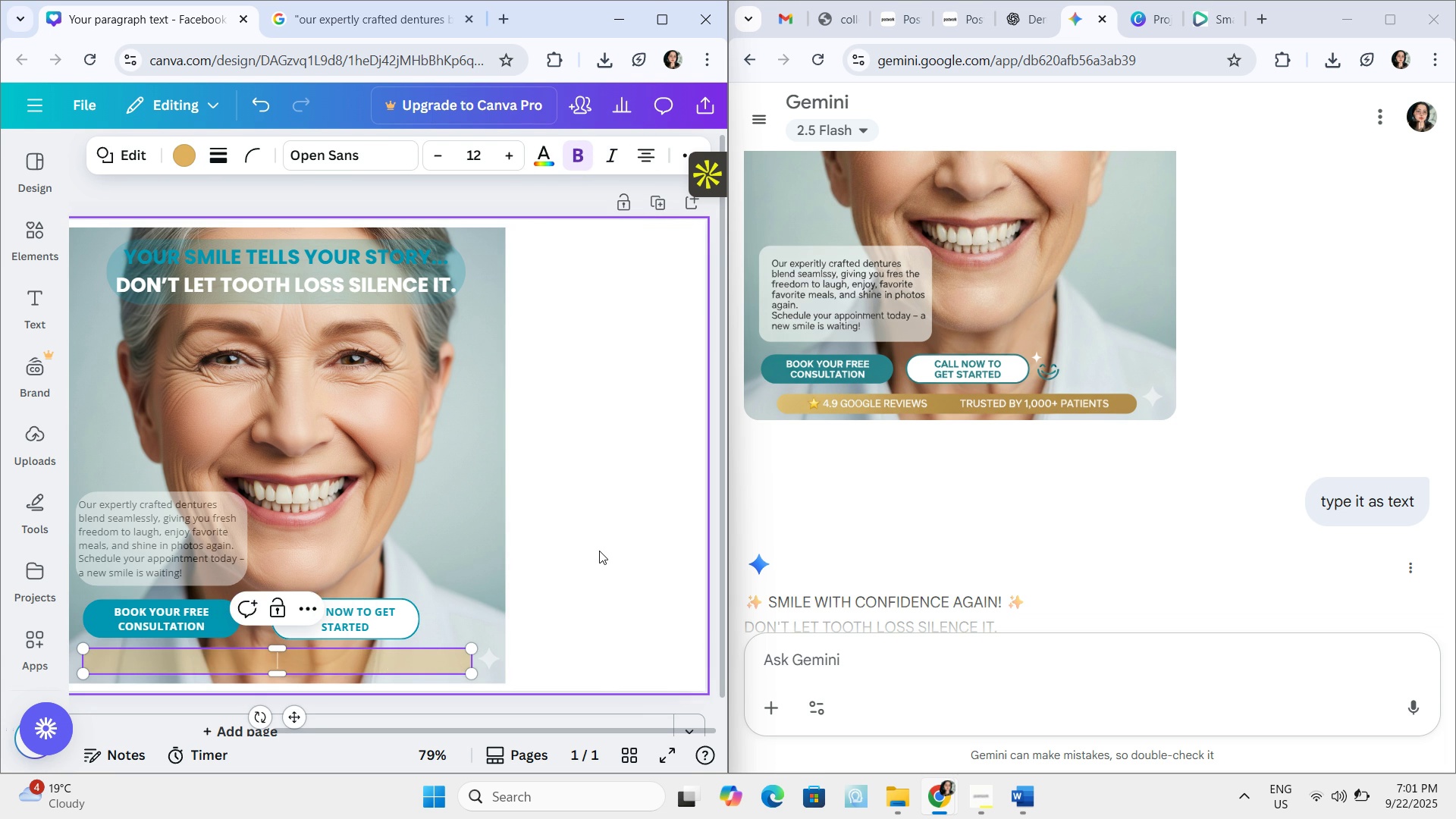 
left_click([599, 551])
 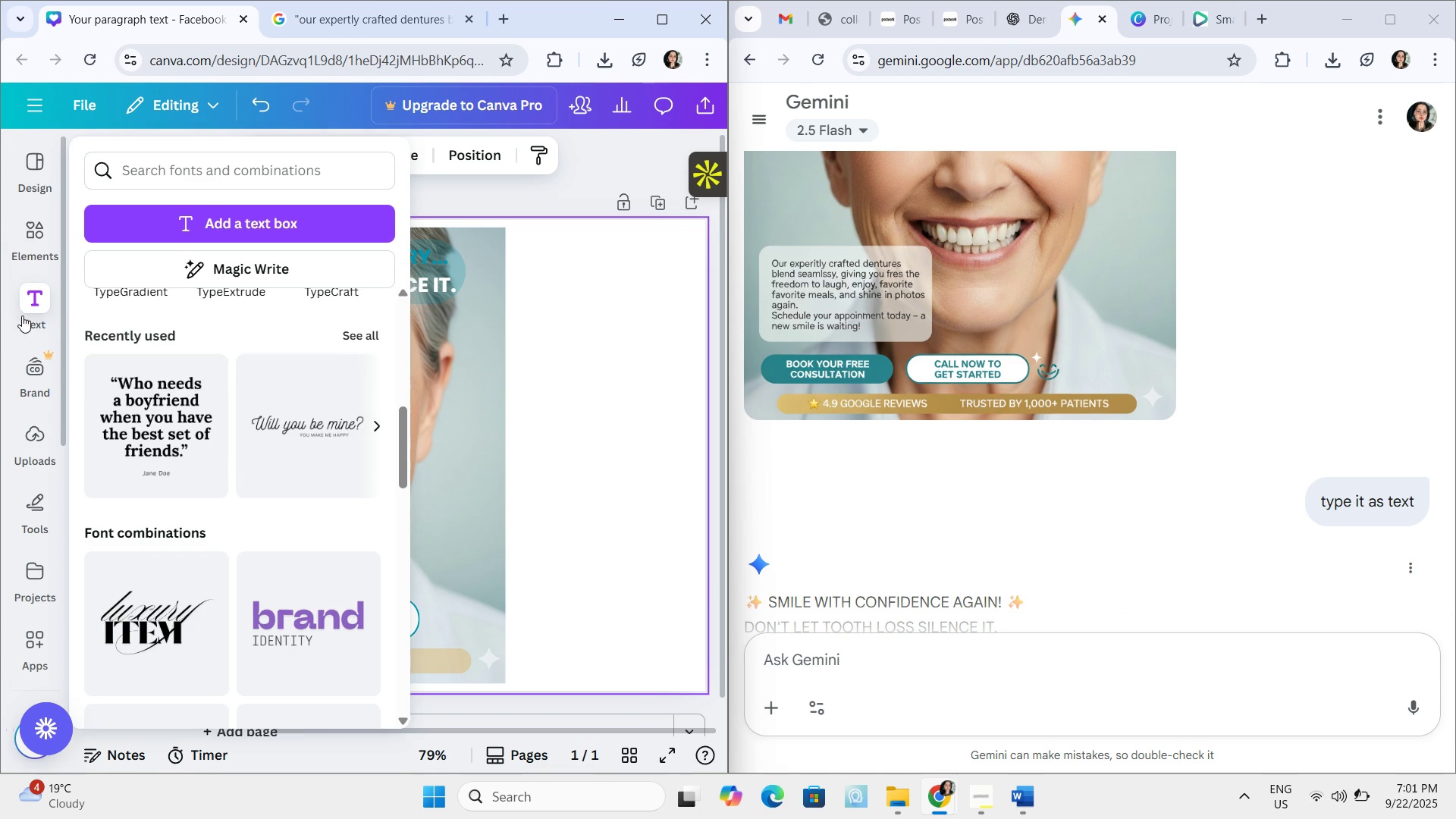 
left_click([24, 313])
 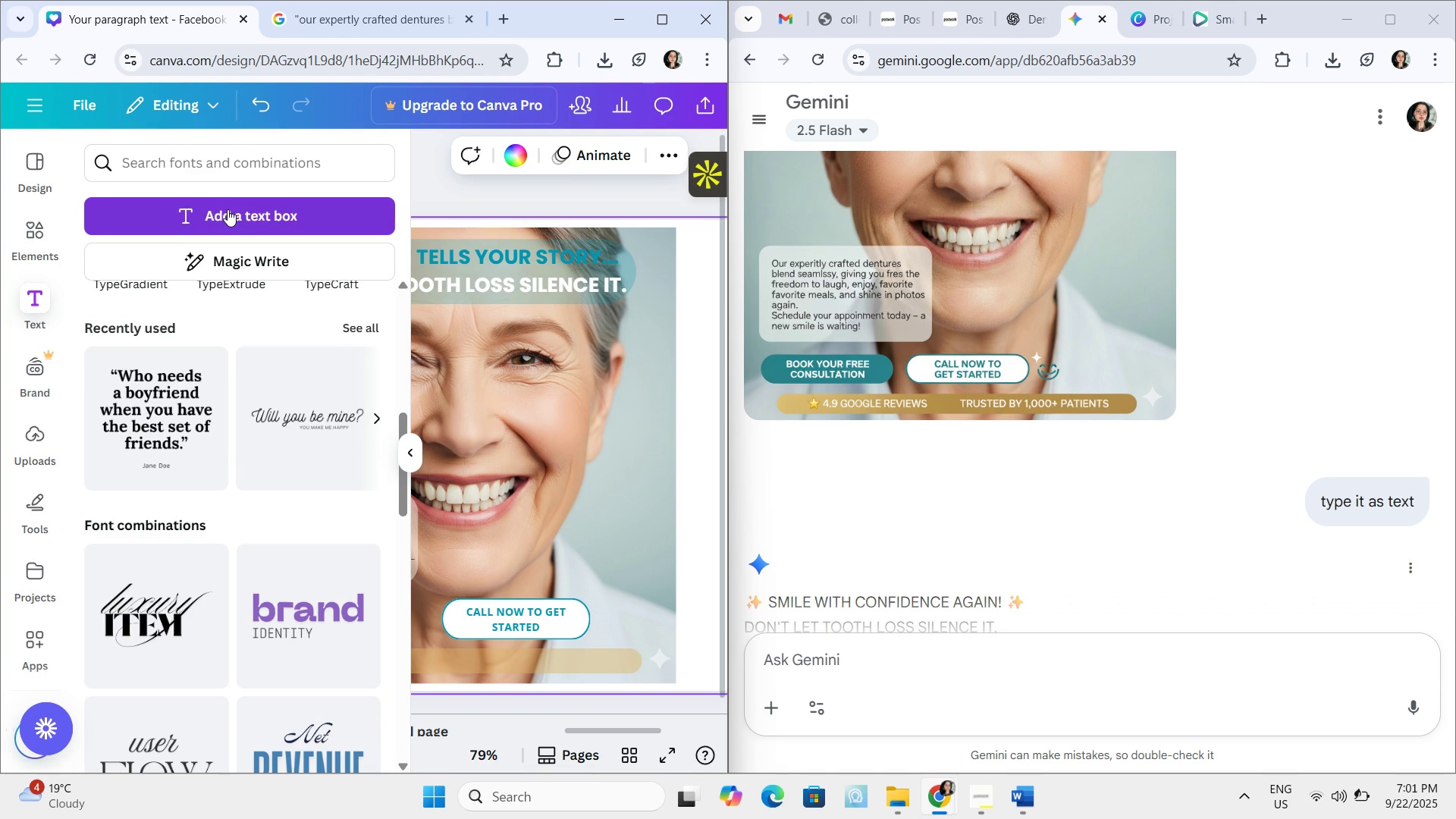 
left_click([228, 209])
 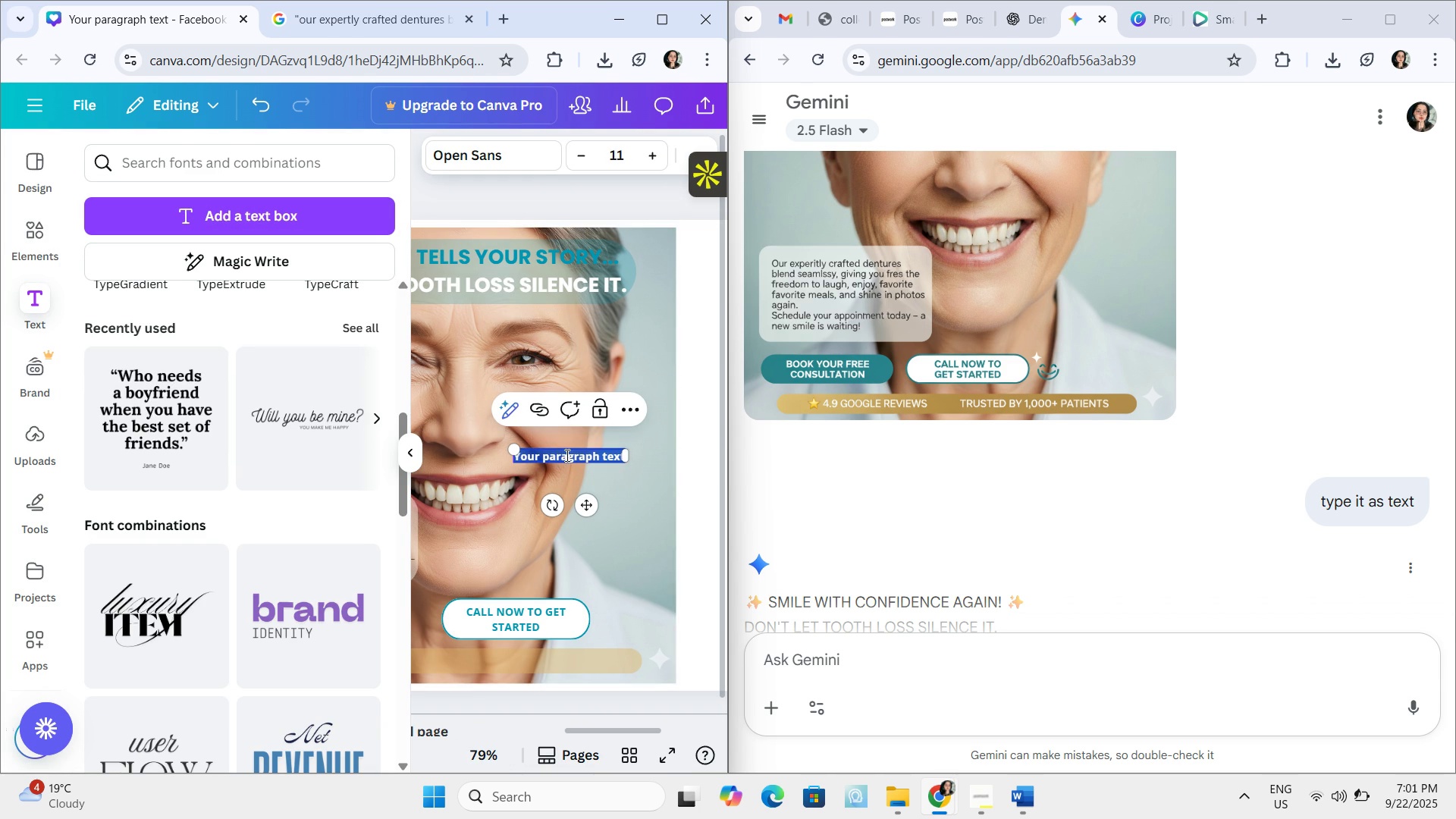 
left_click([569, 456])